 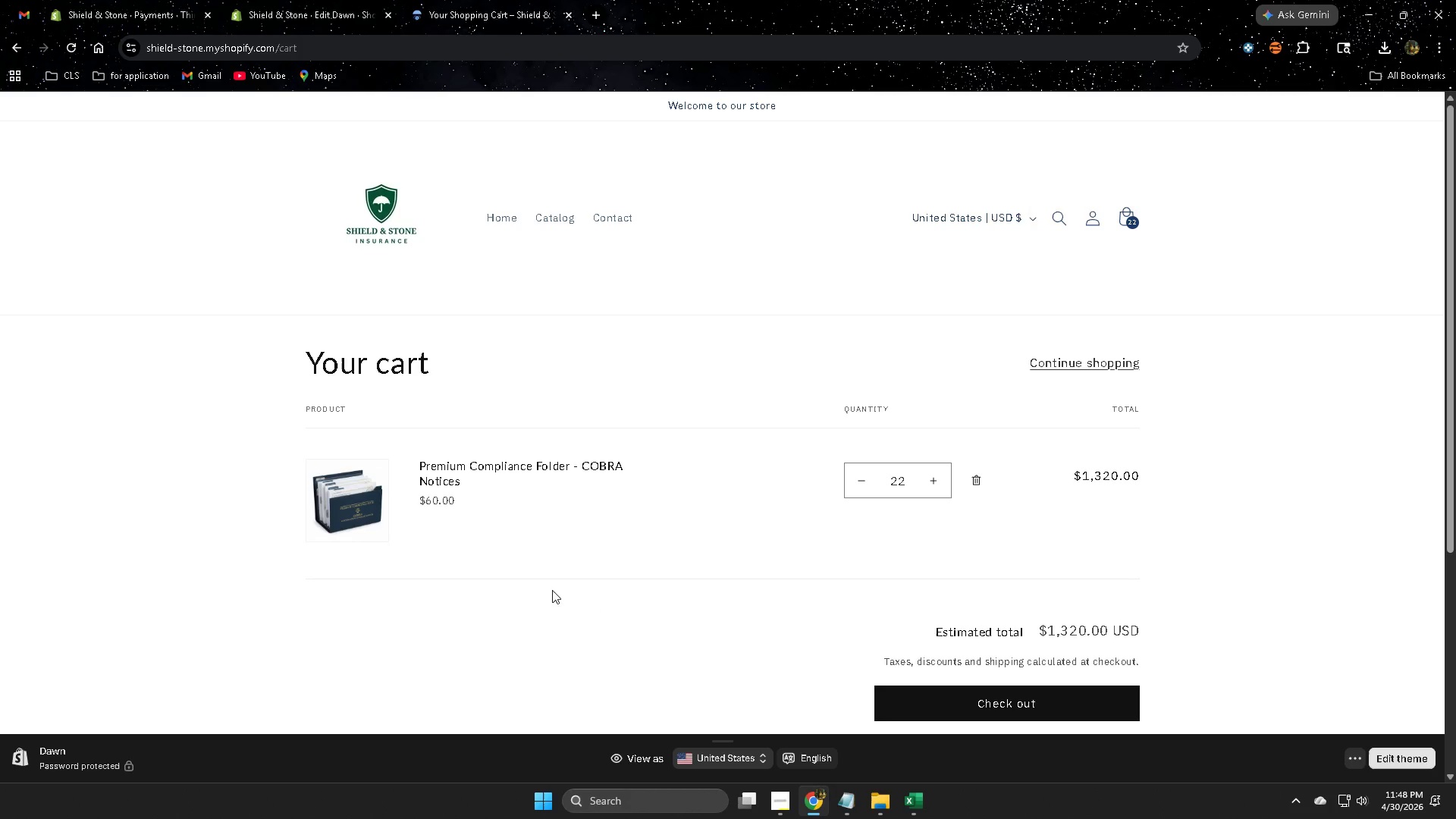 
left_click([278, 5])
 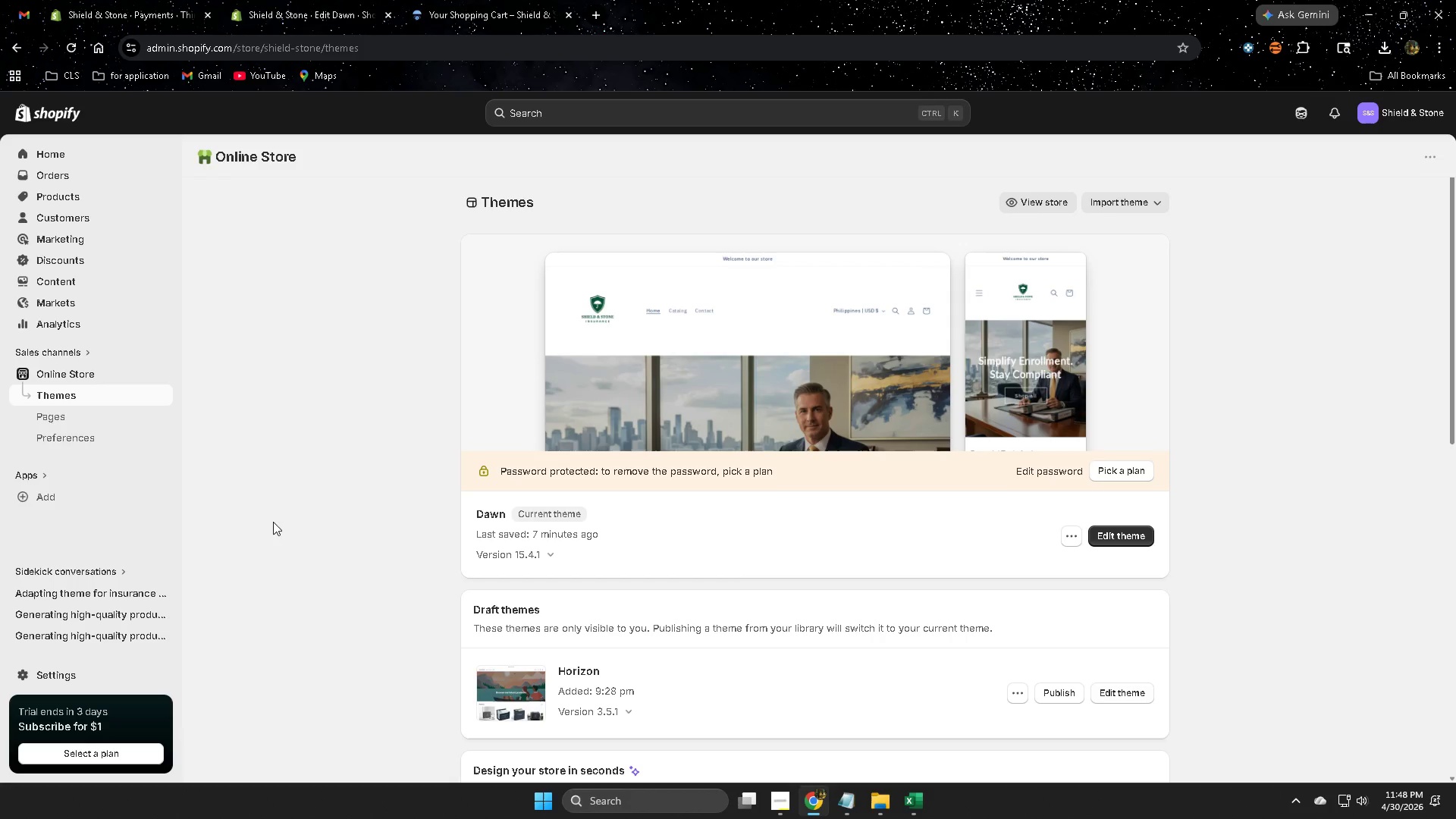 
scroll: coordinate [281, 534], scroll_direction: up, amount: 2.0
 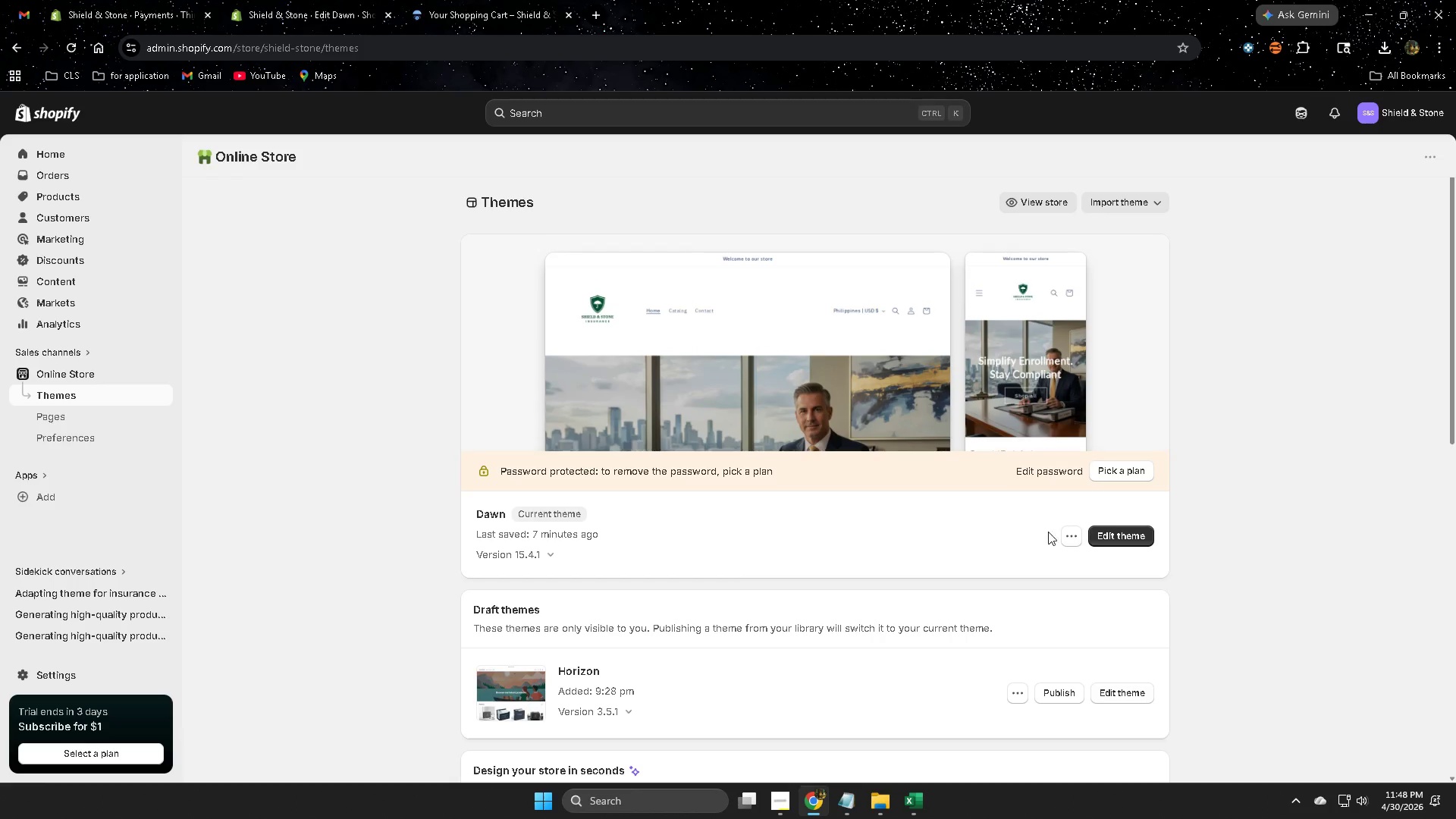 
left_click([1124, 538])
 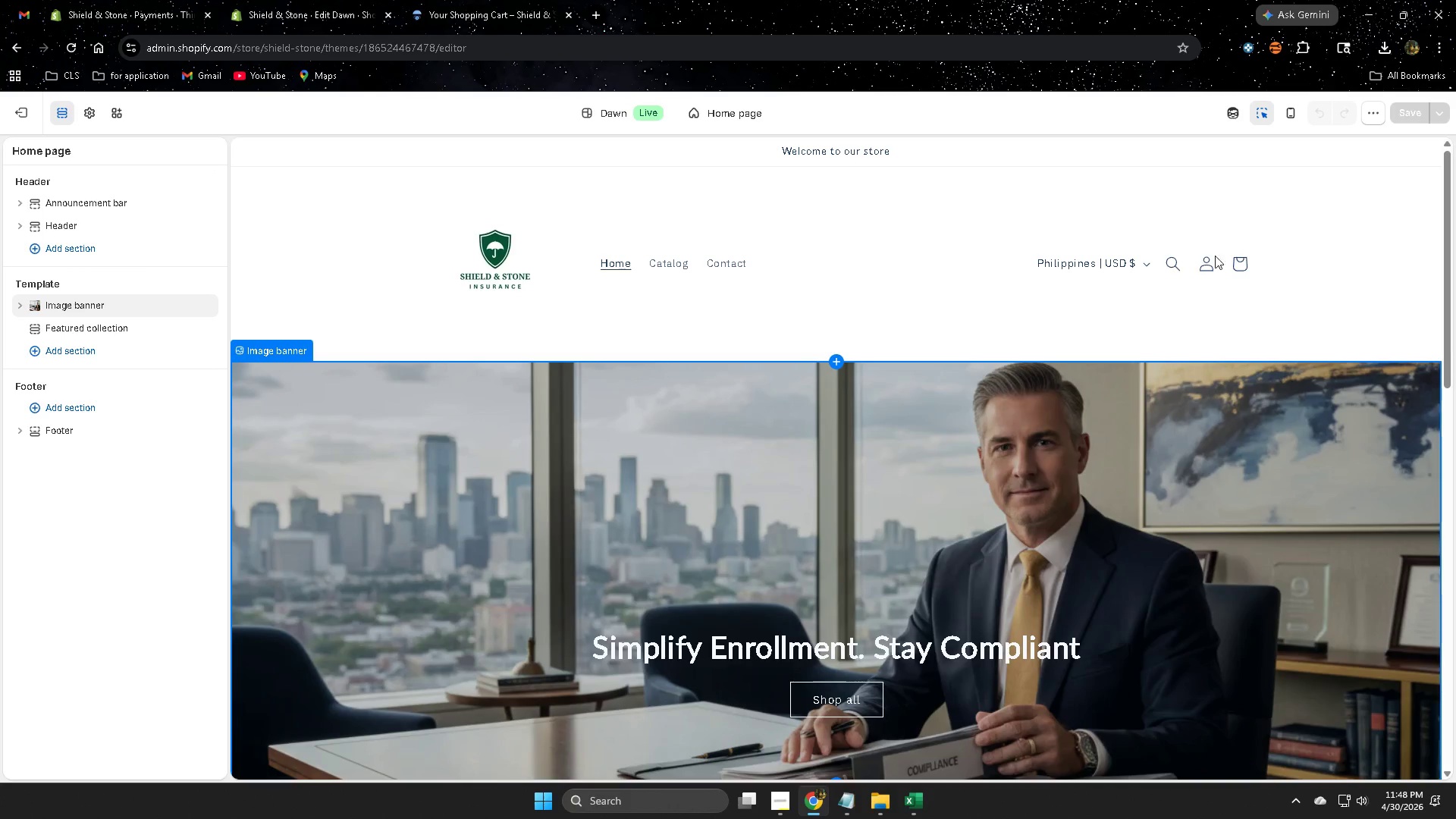 
left_click([1243, 270])
 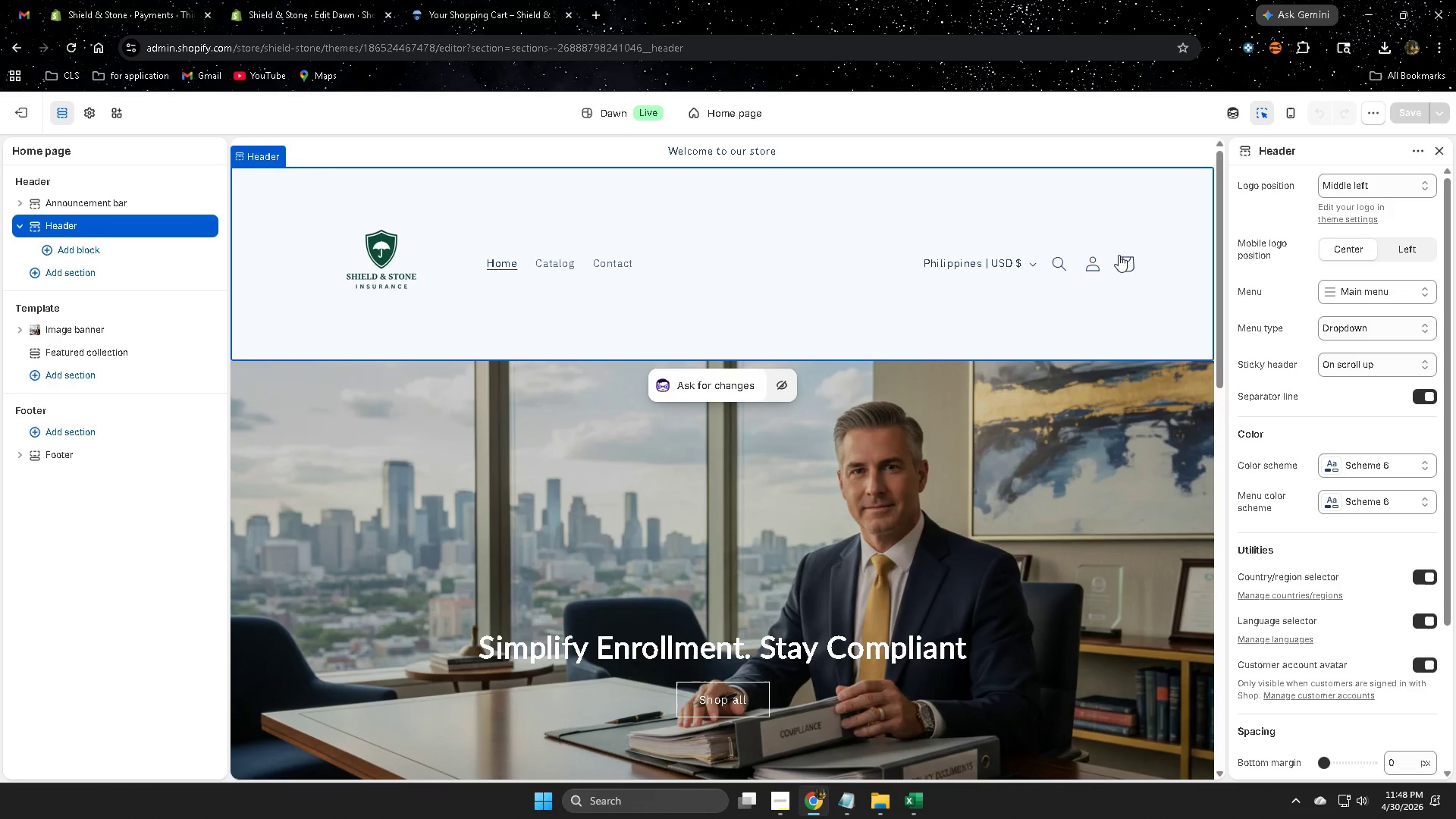 
left_click([1125, 266])
 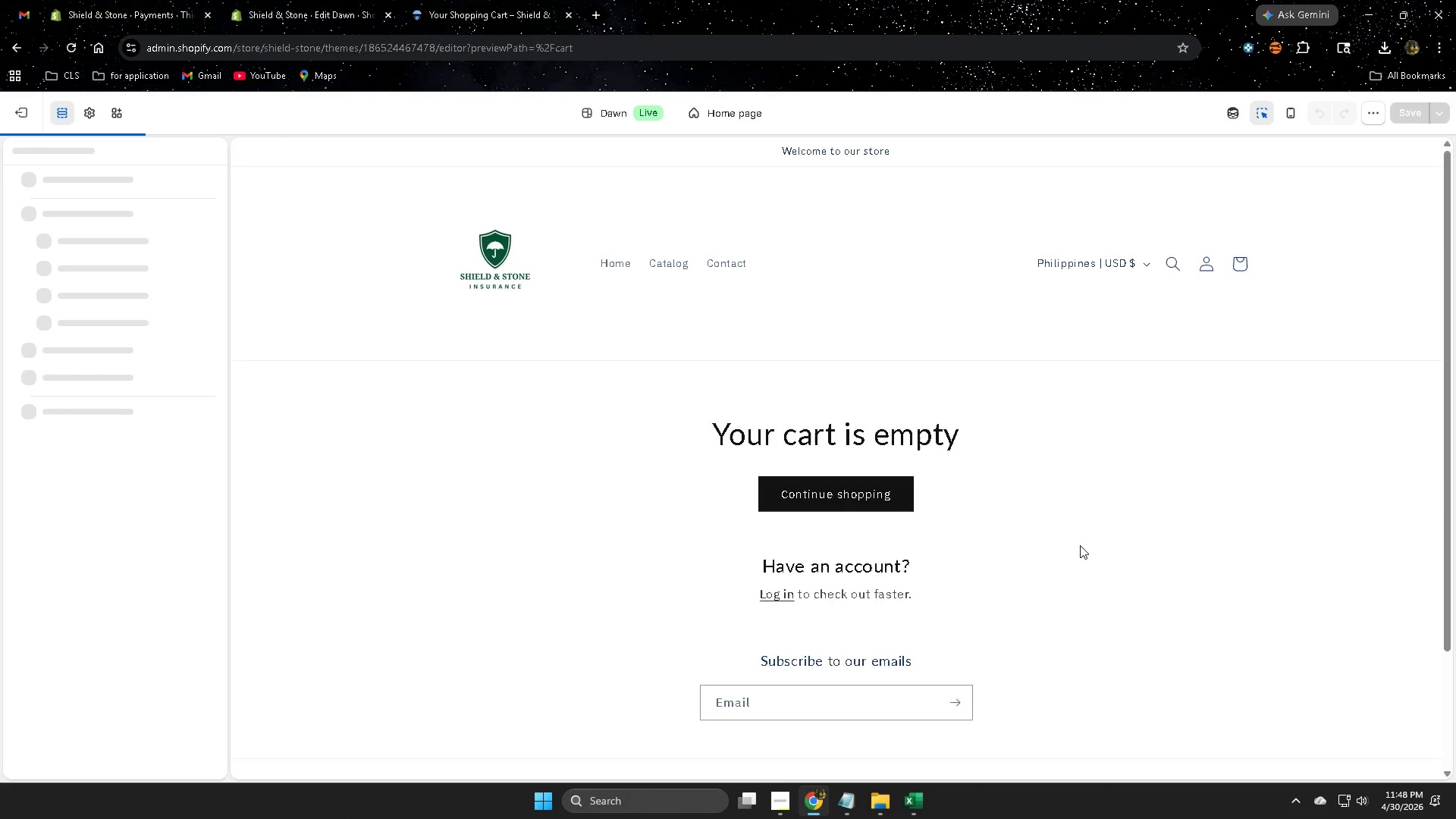 
scroll: coordinate [1080, 545], scroll_direction: down, amount: 1.0
 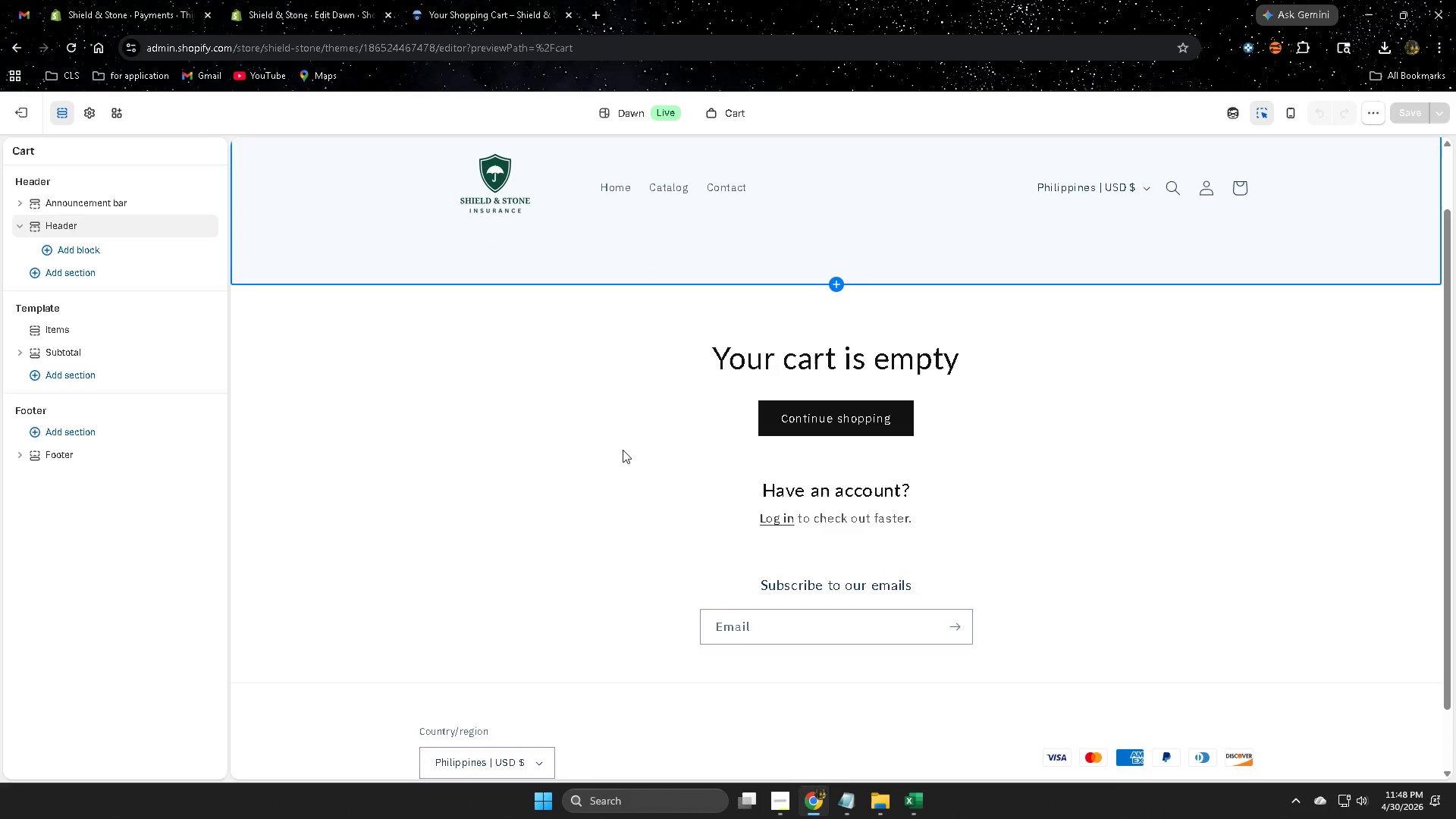 
left_click([618, 447])
 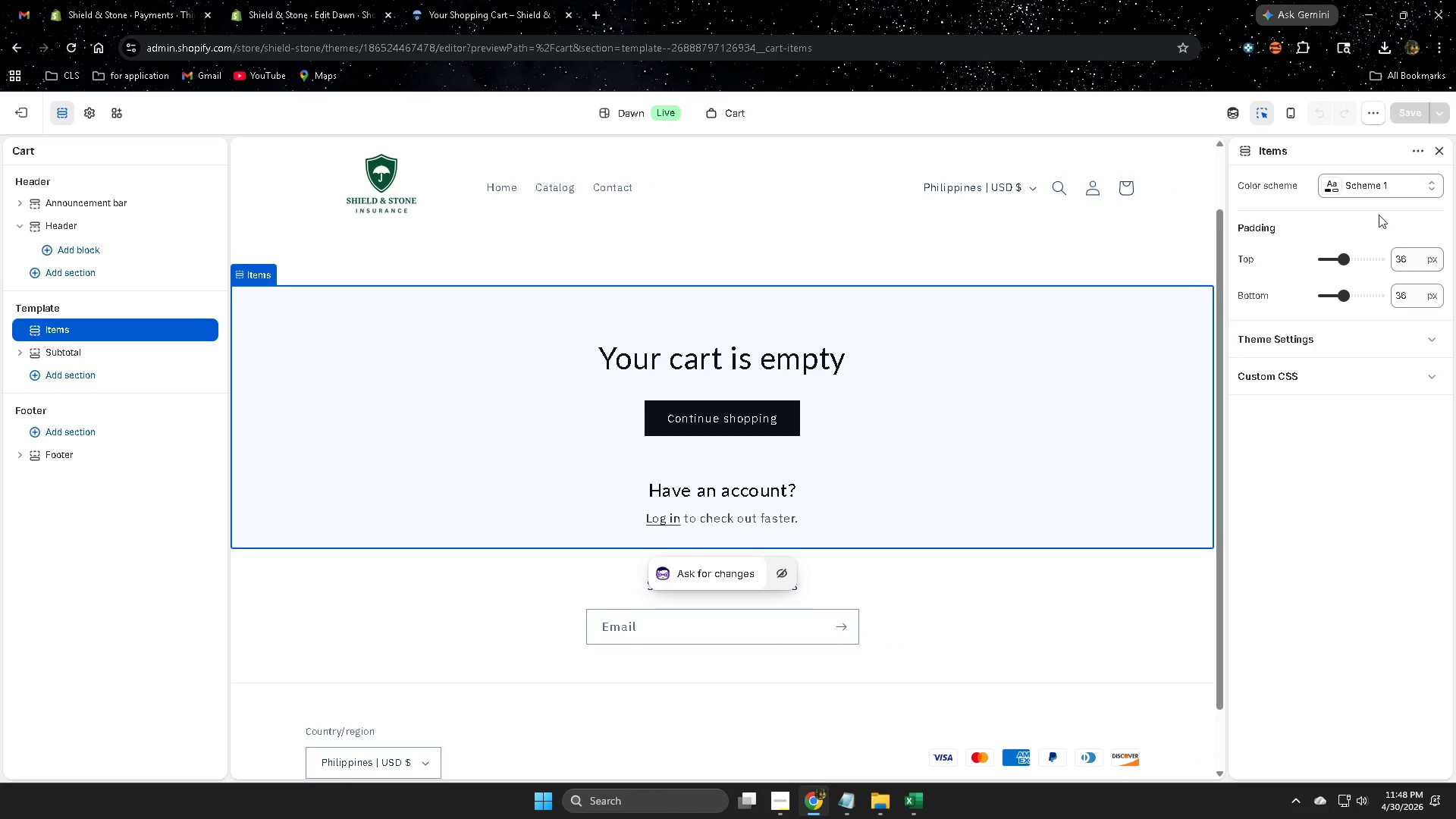 
left_click([1407, 183])
 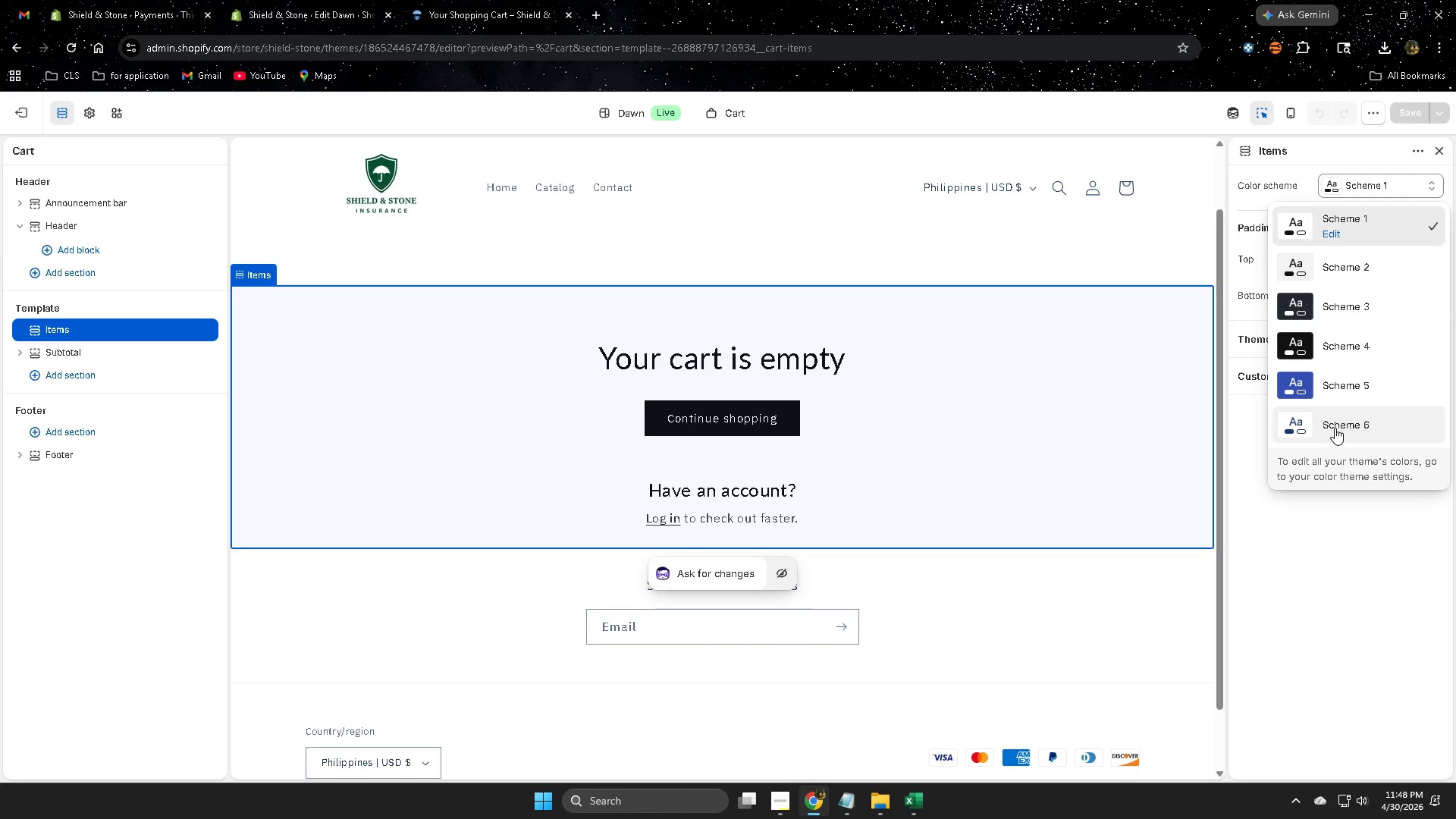 
left_click([1335, 428])
 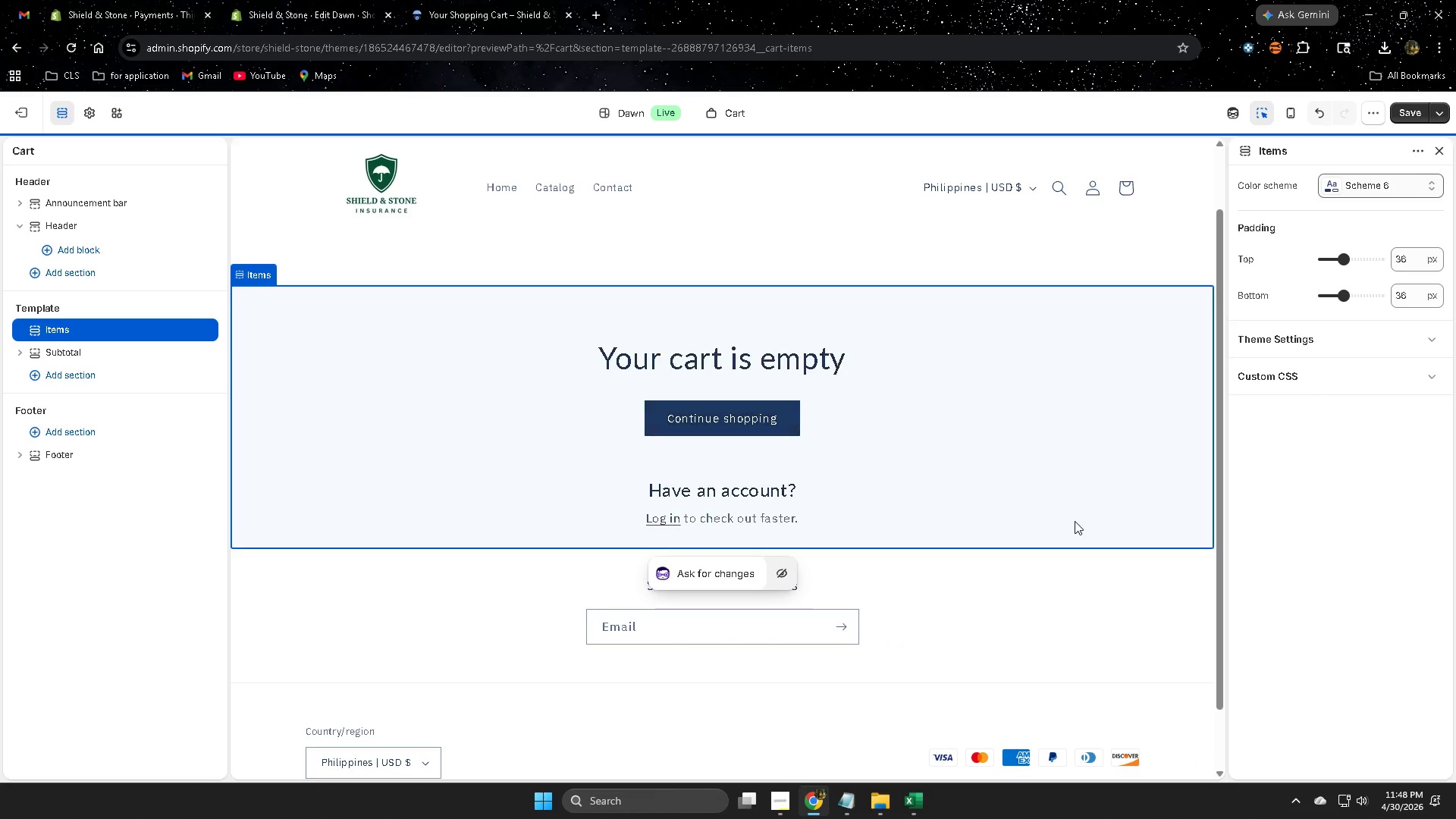 
scroll: coordinate [1074, 523], scroll_direction: down, amount: 3.0
 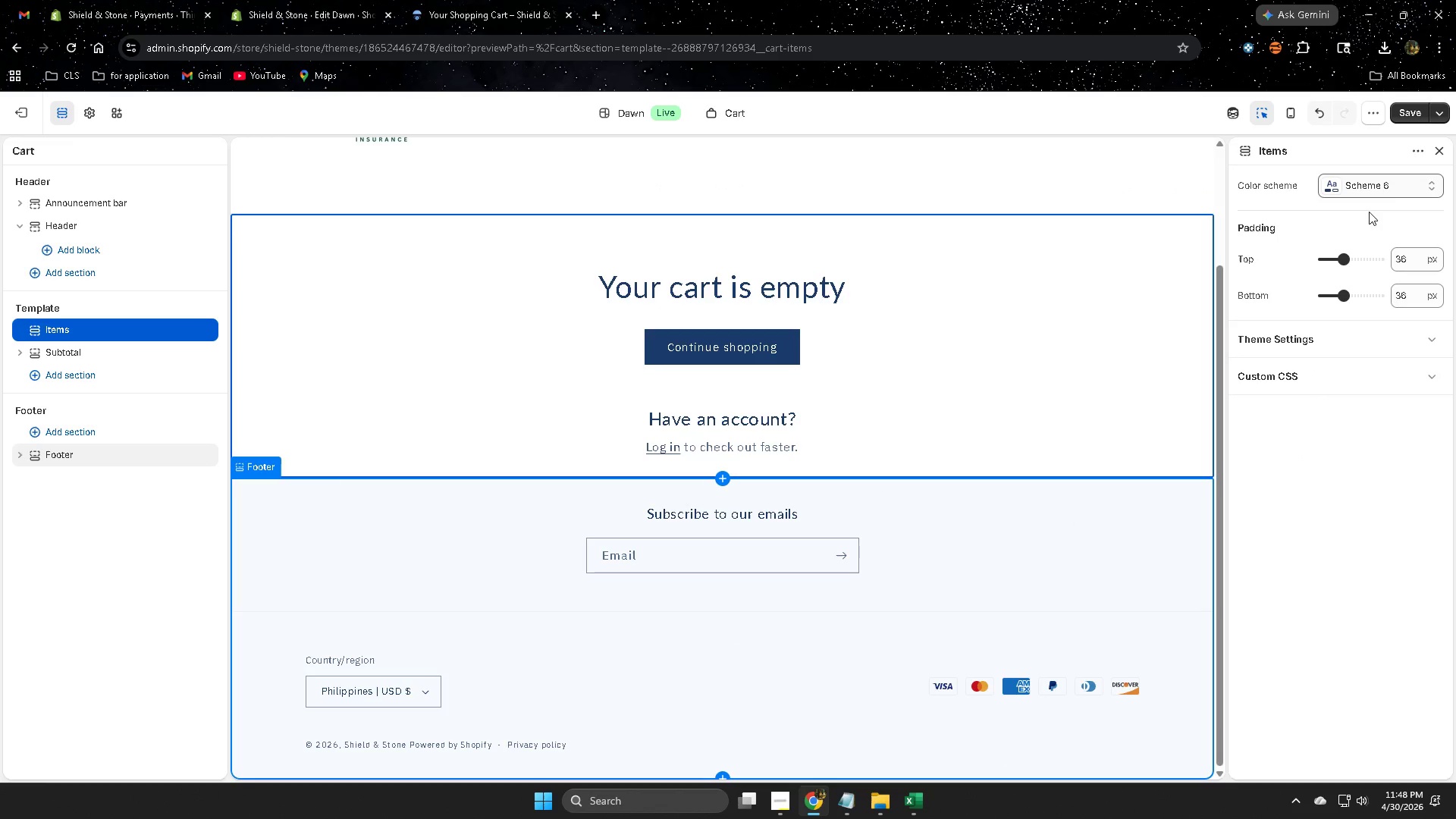 
left_click([1400, 111])
 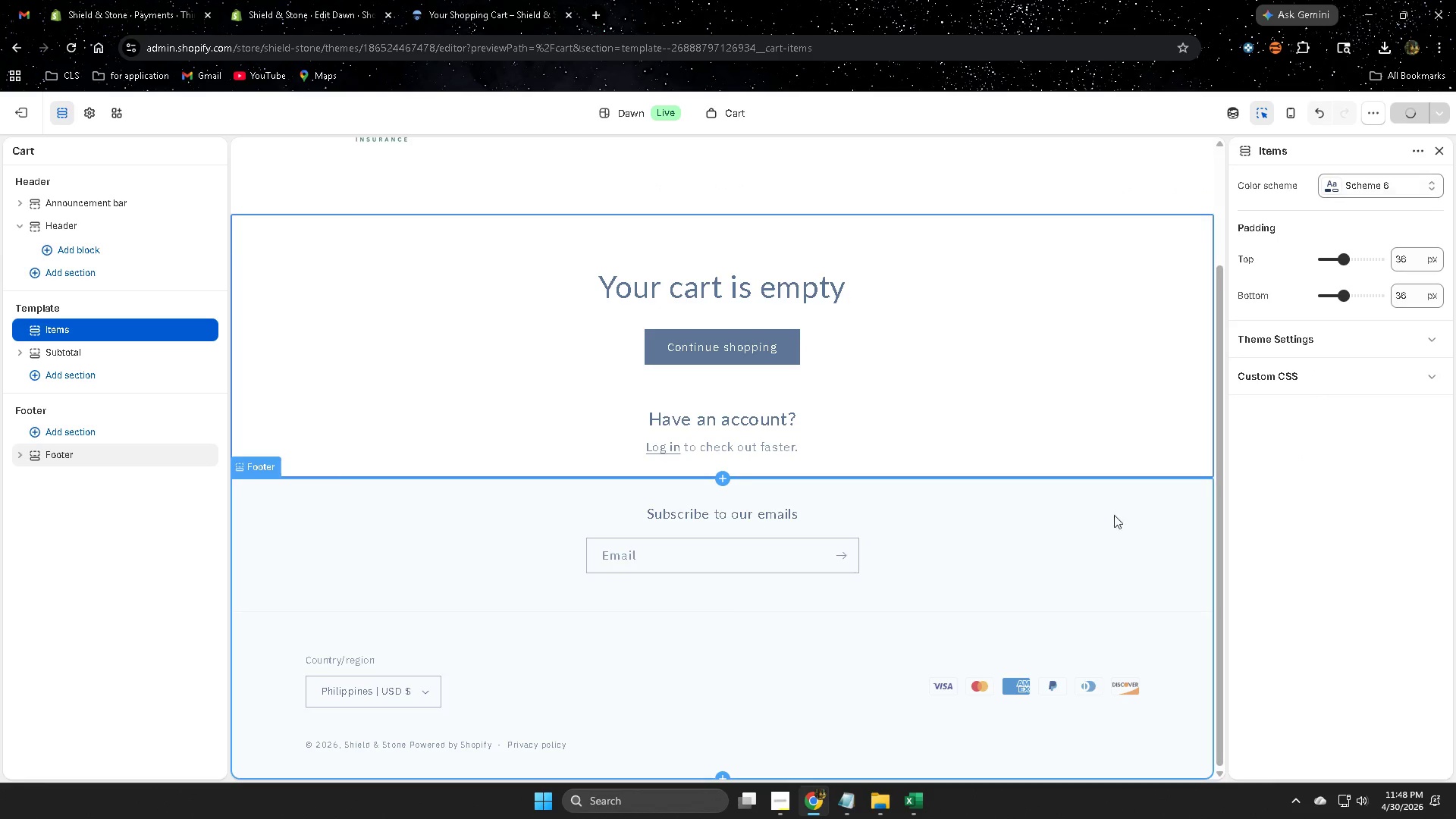 
scroll: coordinate [736, 567], scroll_direction: up, amount: 8.0
 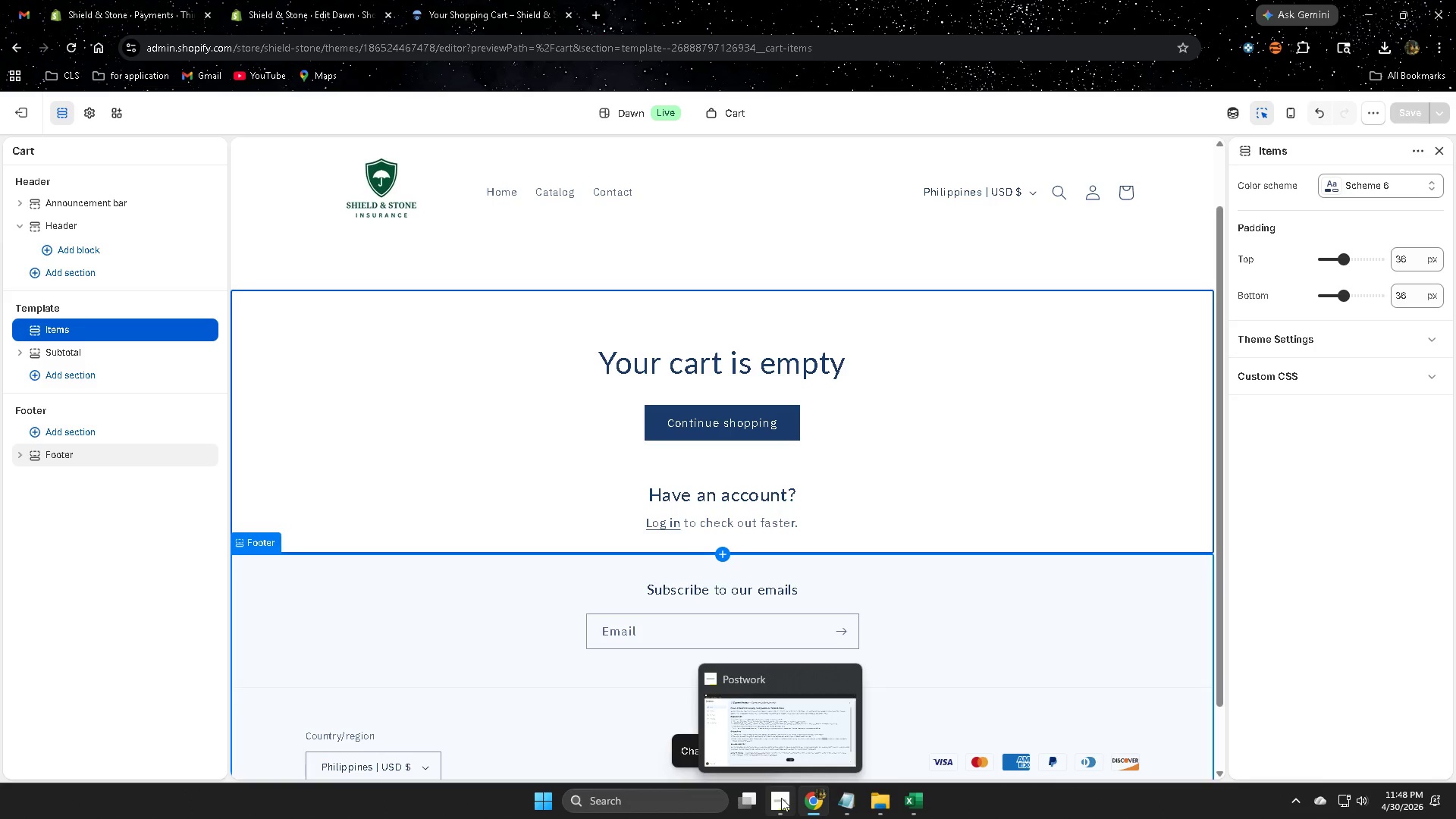 
left_click([780, 742])